 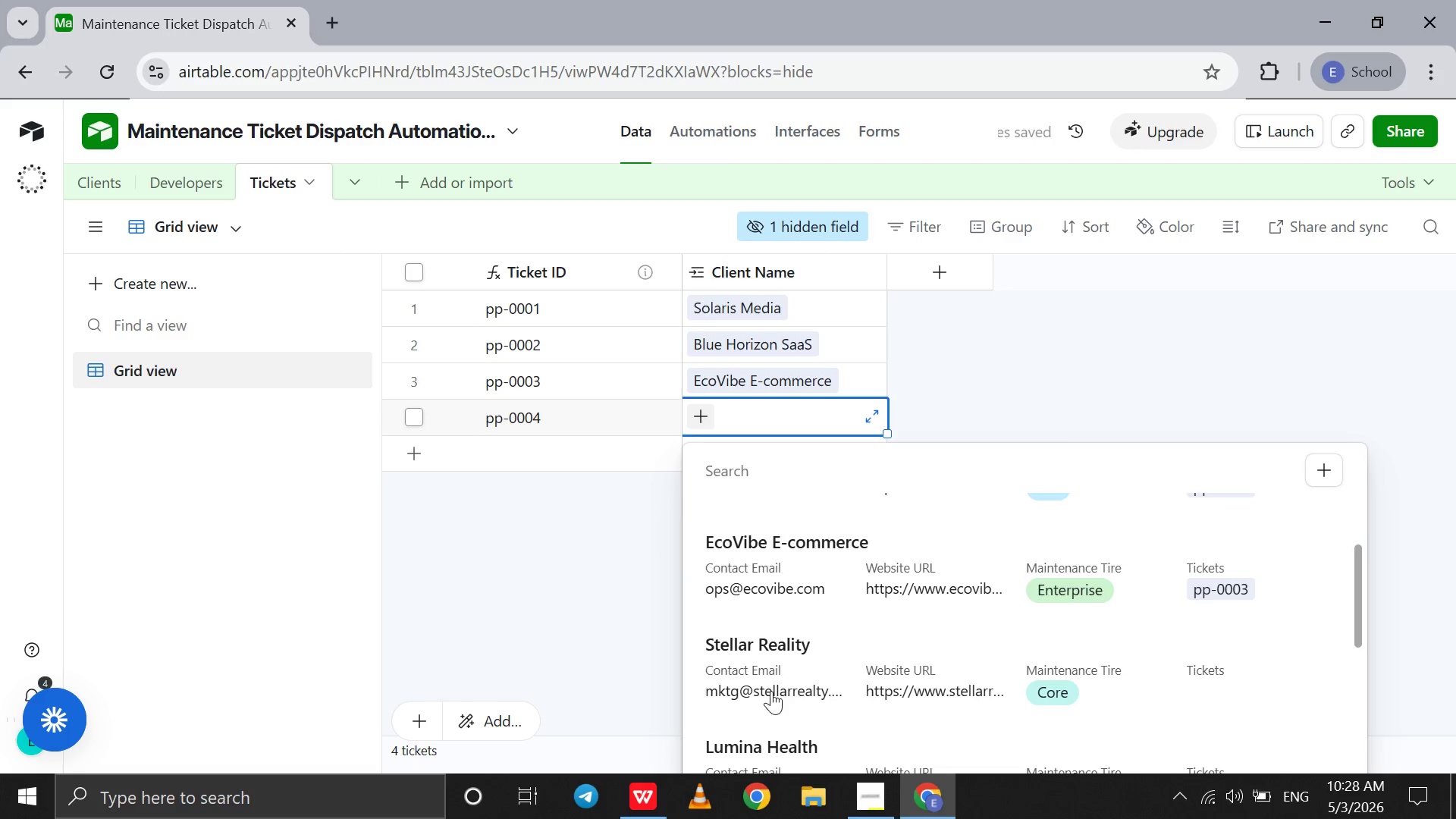 
left_click([771, 691])
 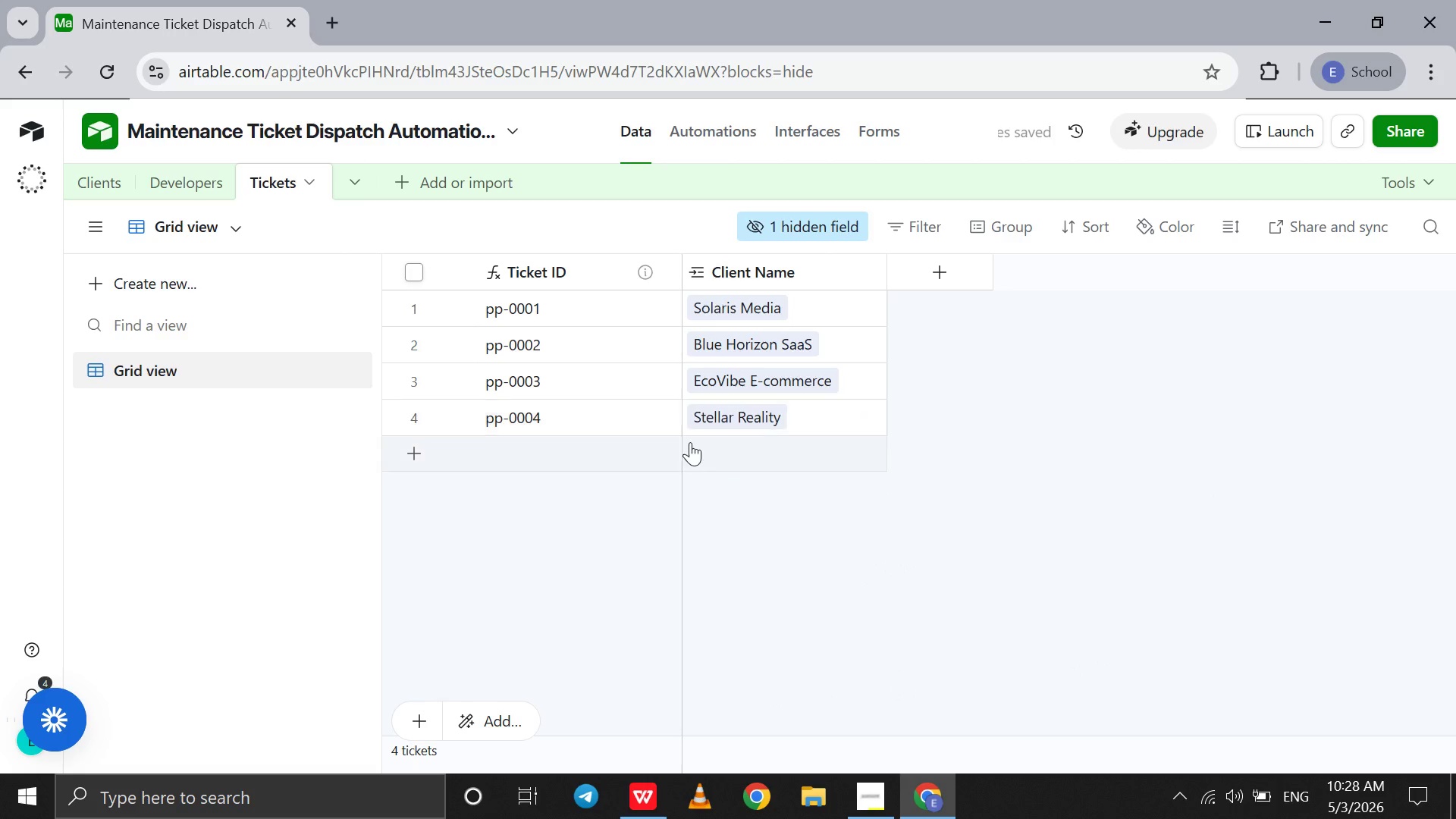 
scroll: coordinate [771, 691], scroll_direction: down, amount: 5.0
 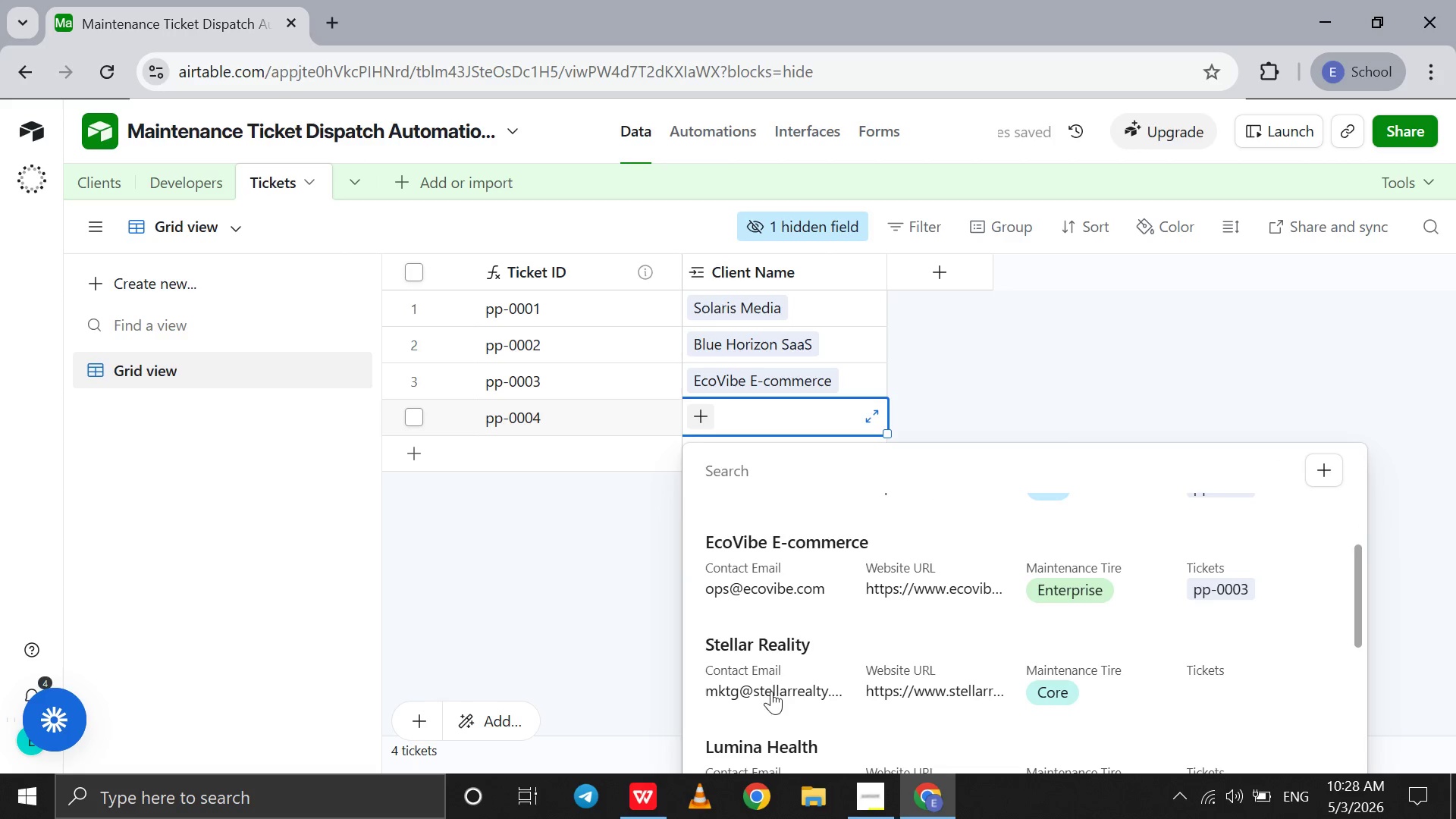 
double_click([690, 442])
 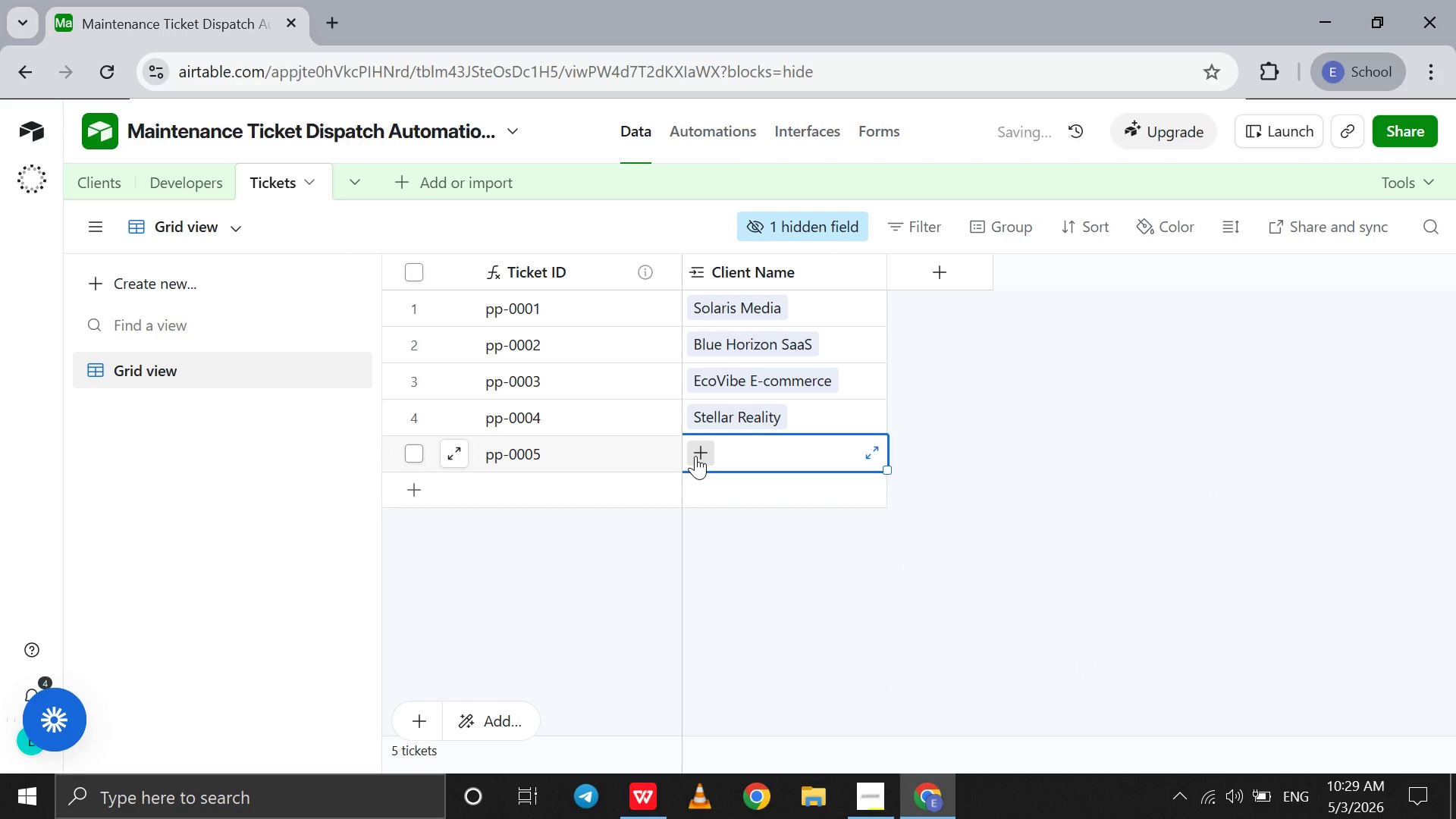 
double_click([695, 456])
 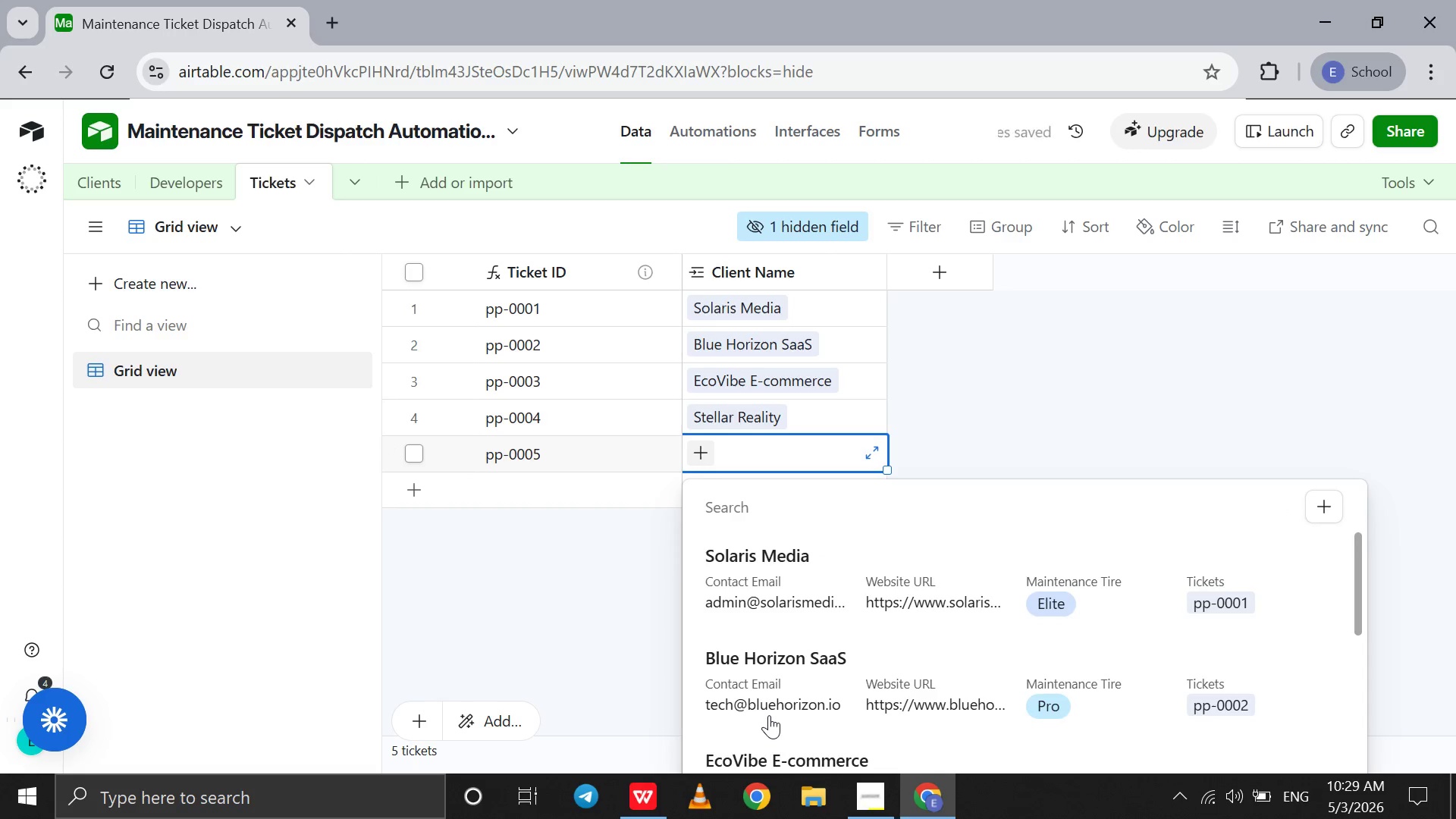 
scroll: coordinate [769, 715], scroll_direction: down, amount: 7.0
 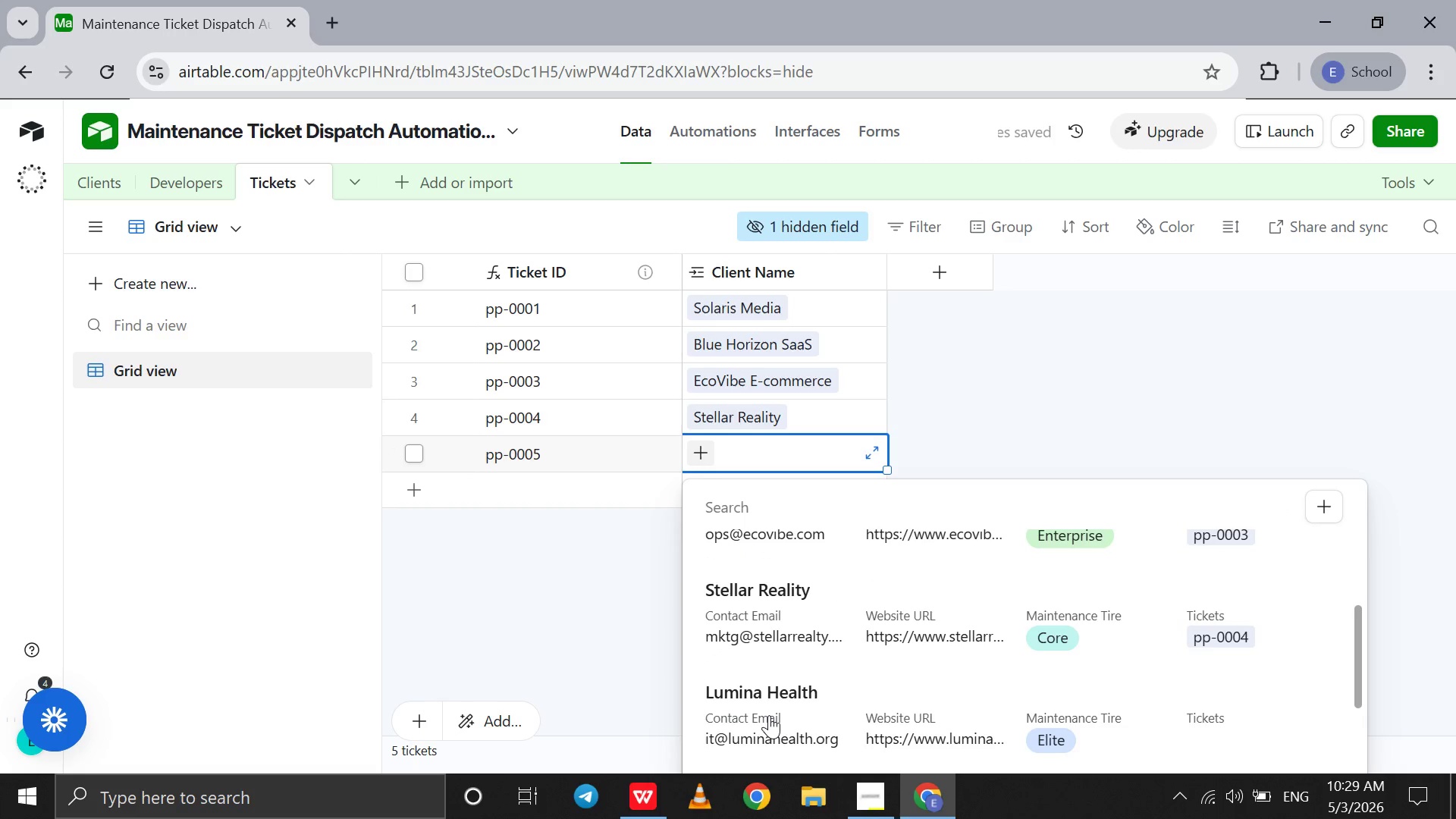 
left_click([769, 715])
 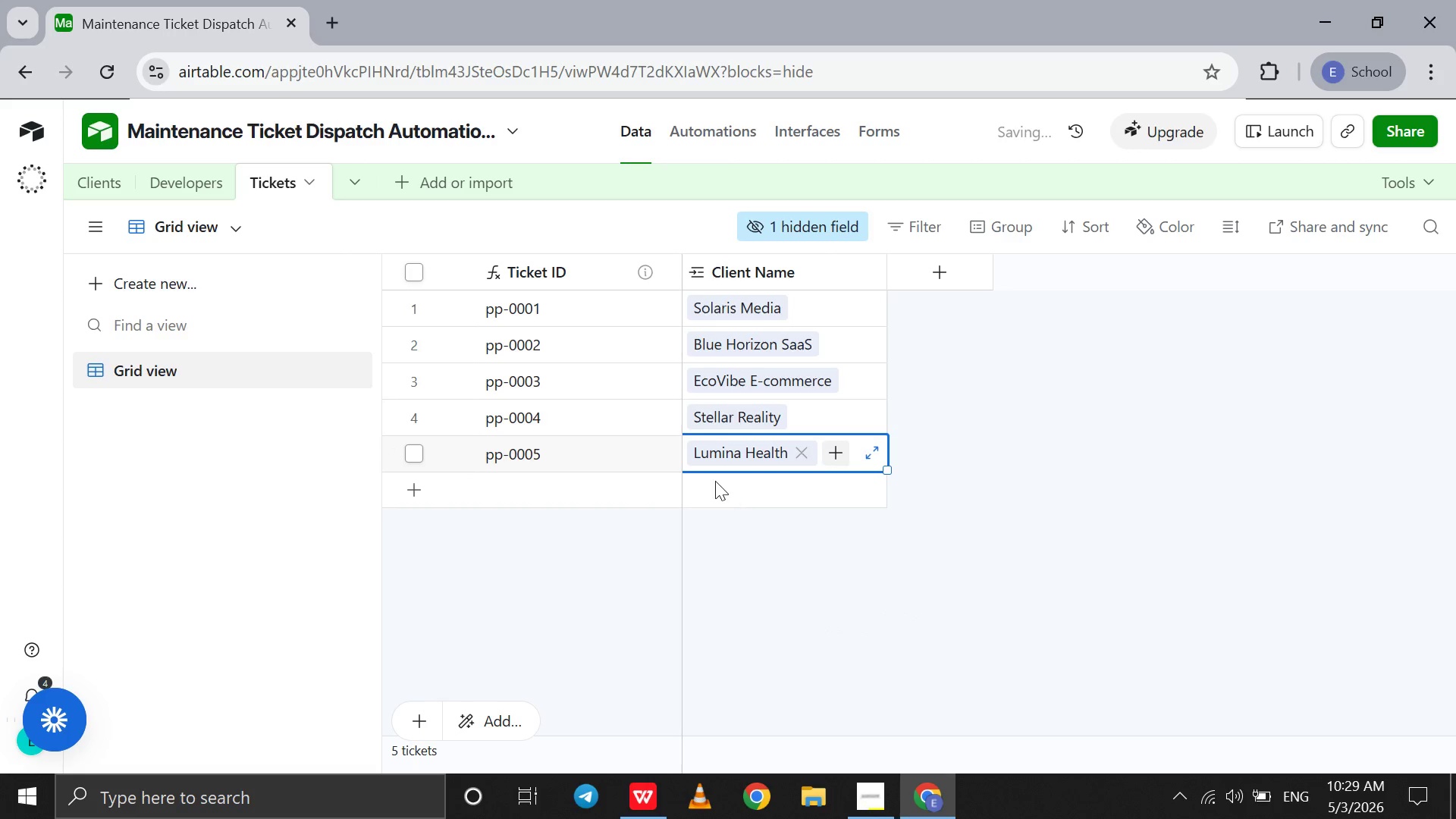 
left_click([715, 481])
 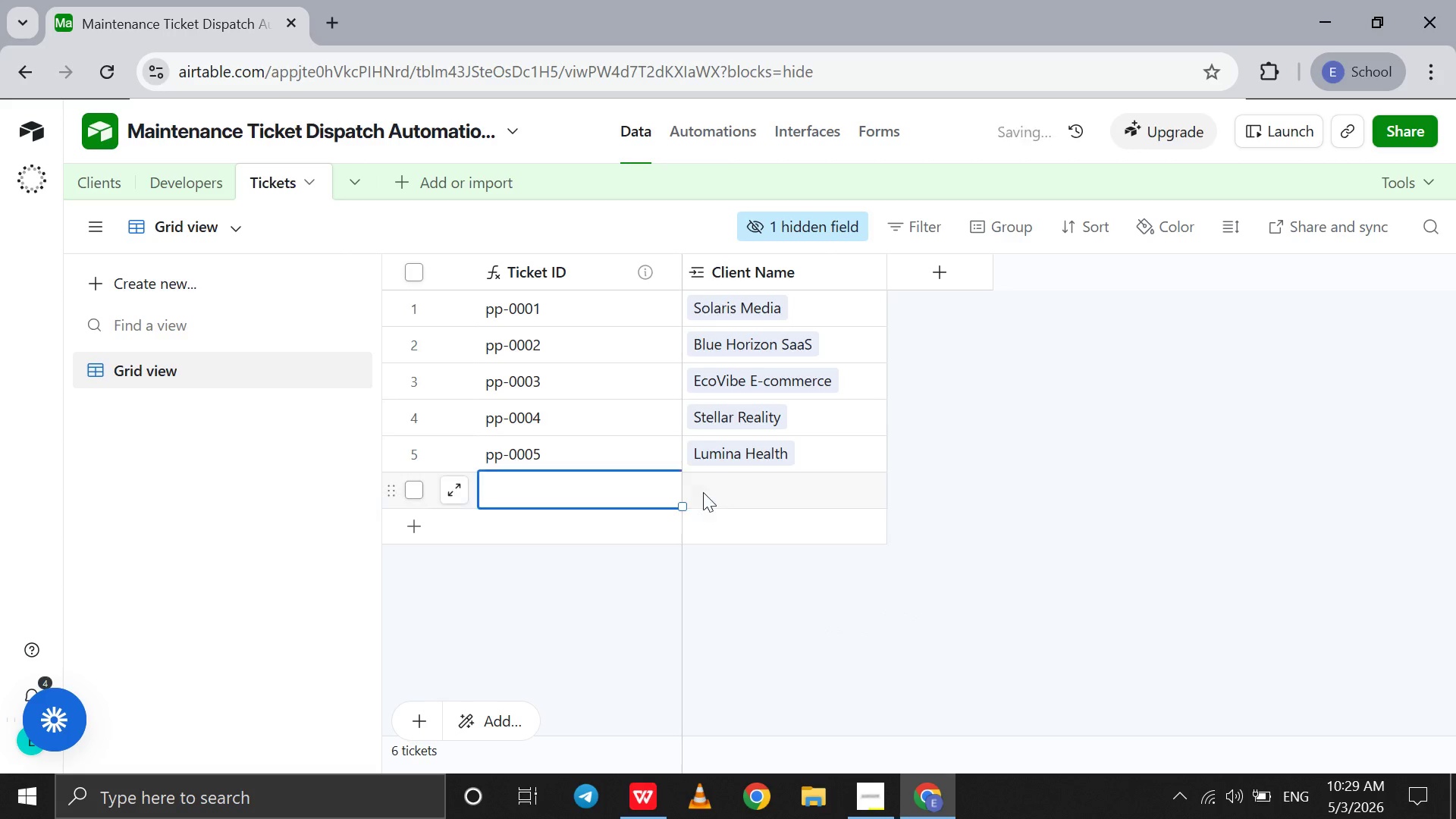 
double_click([703, 492])
 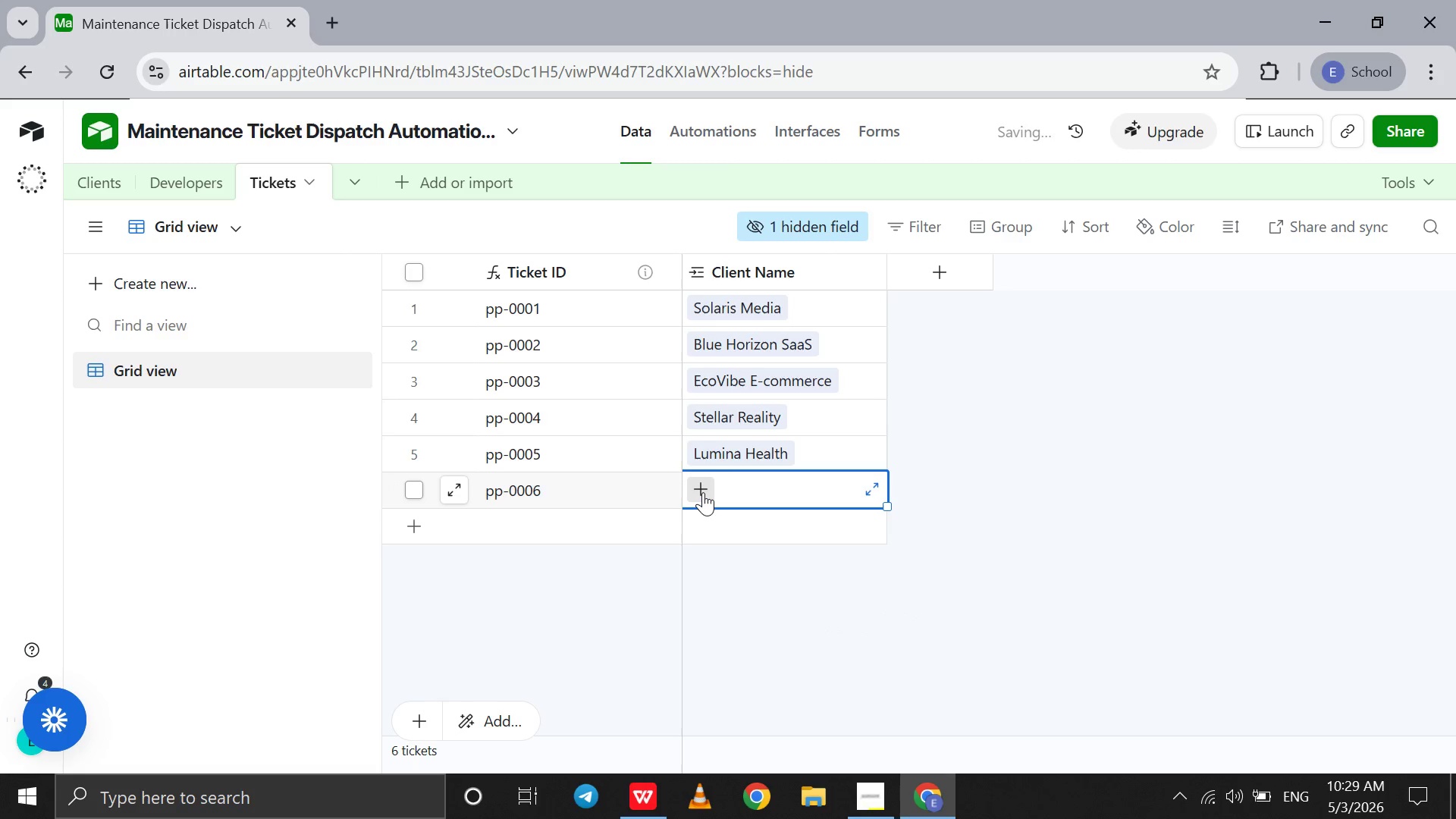 
left_click([703, 492])
 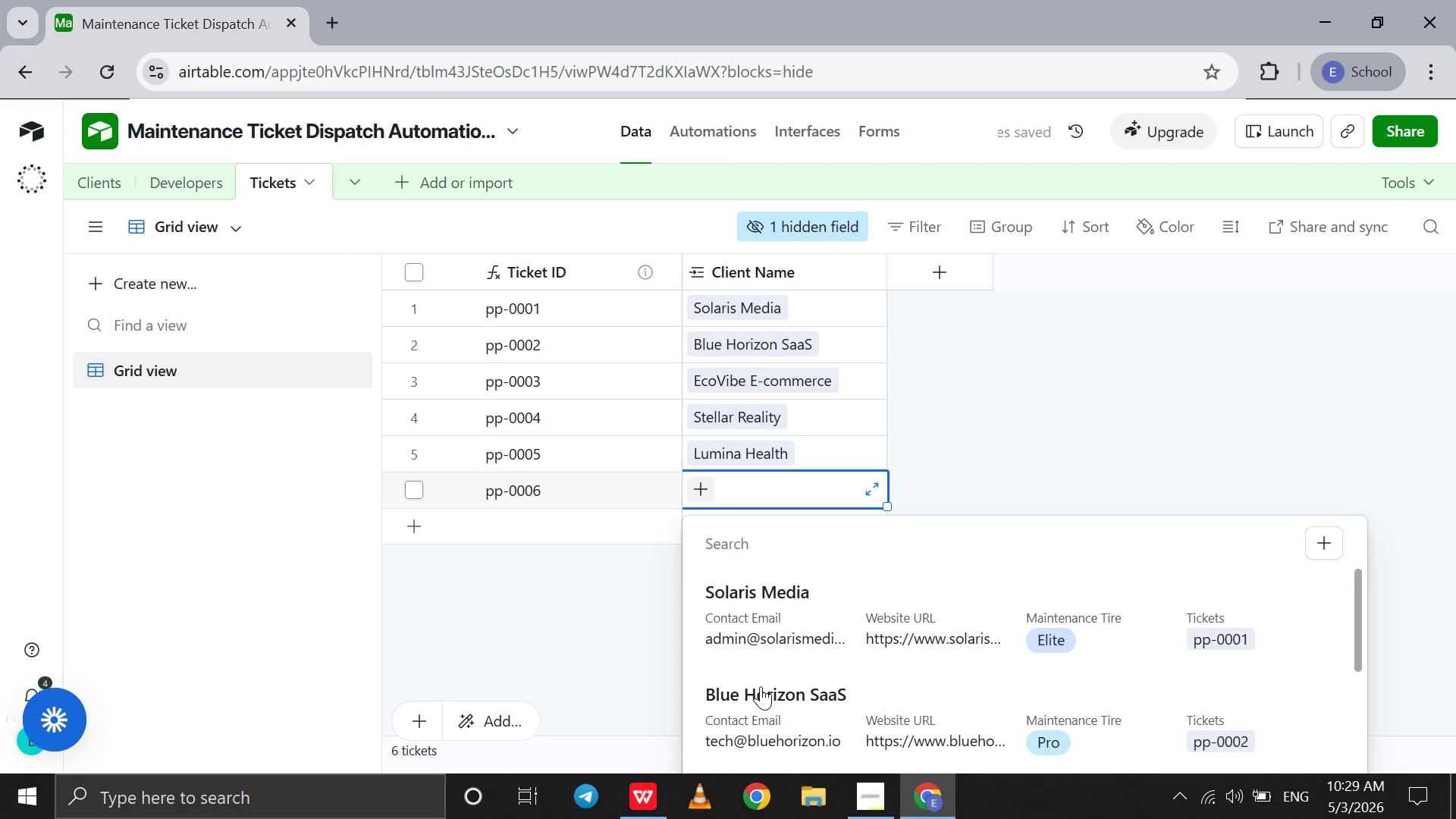 
scroll: coordinate [761, 686], scroll_direction: down, amount: 15.0
 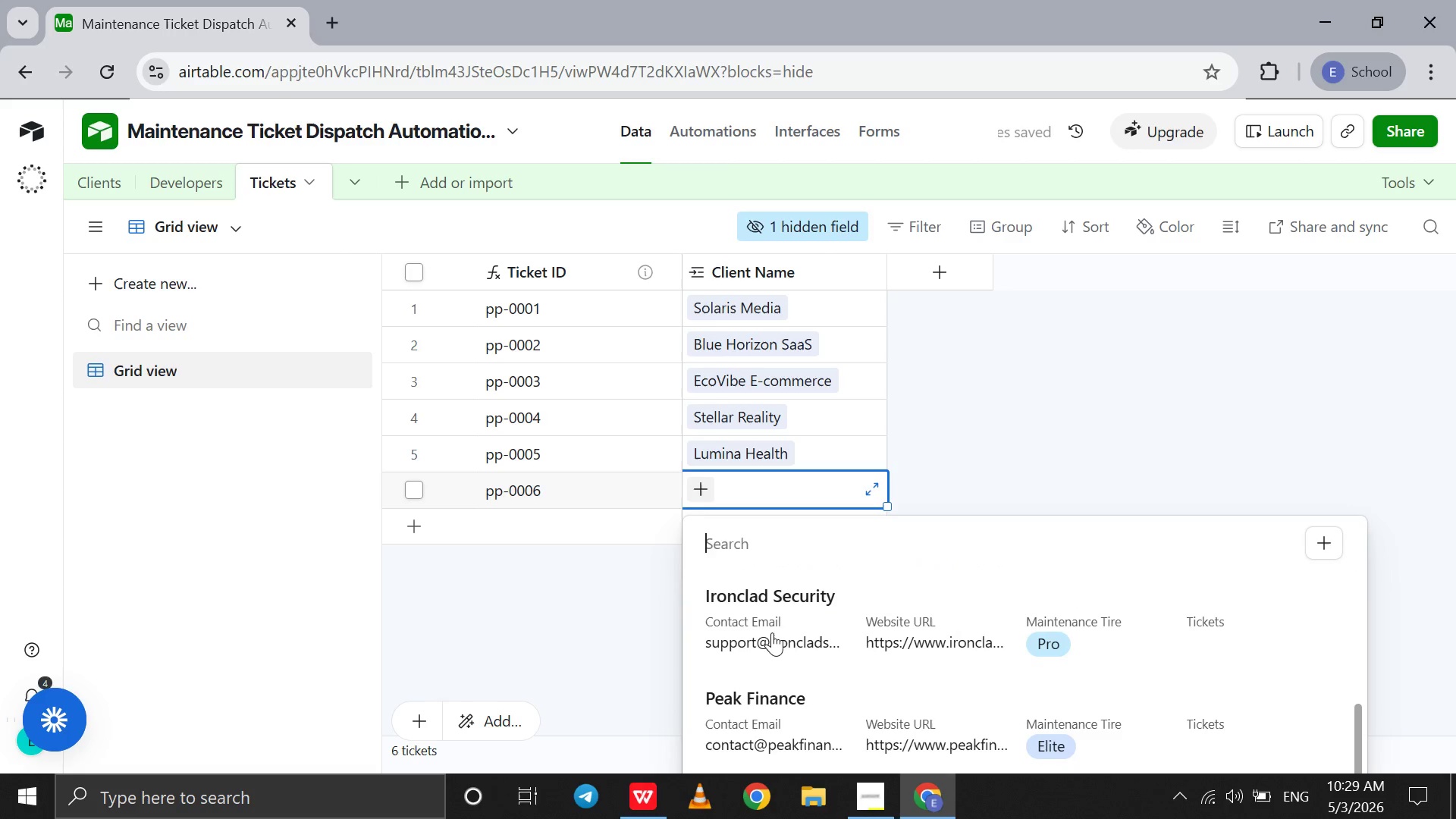 
left_click([772, 632])
 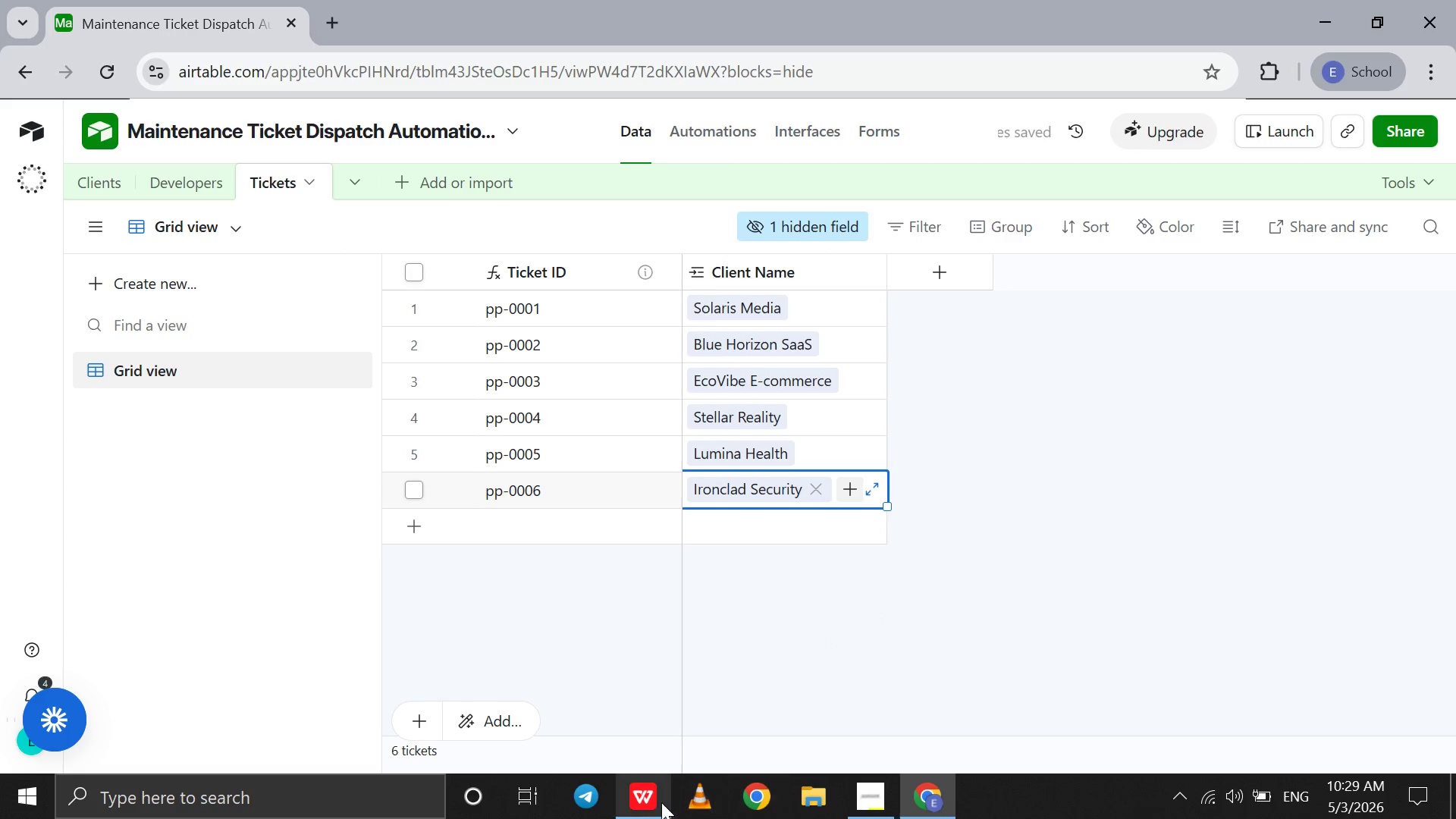 
left_click([646, 802])
 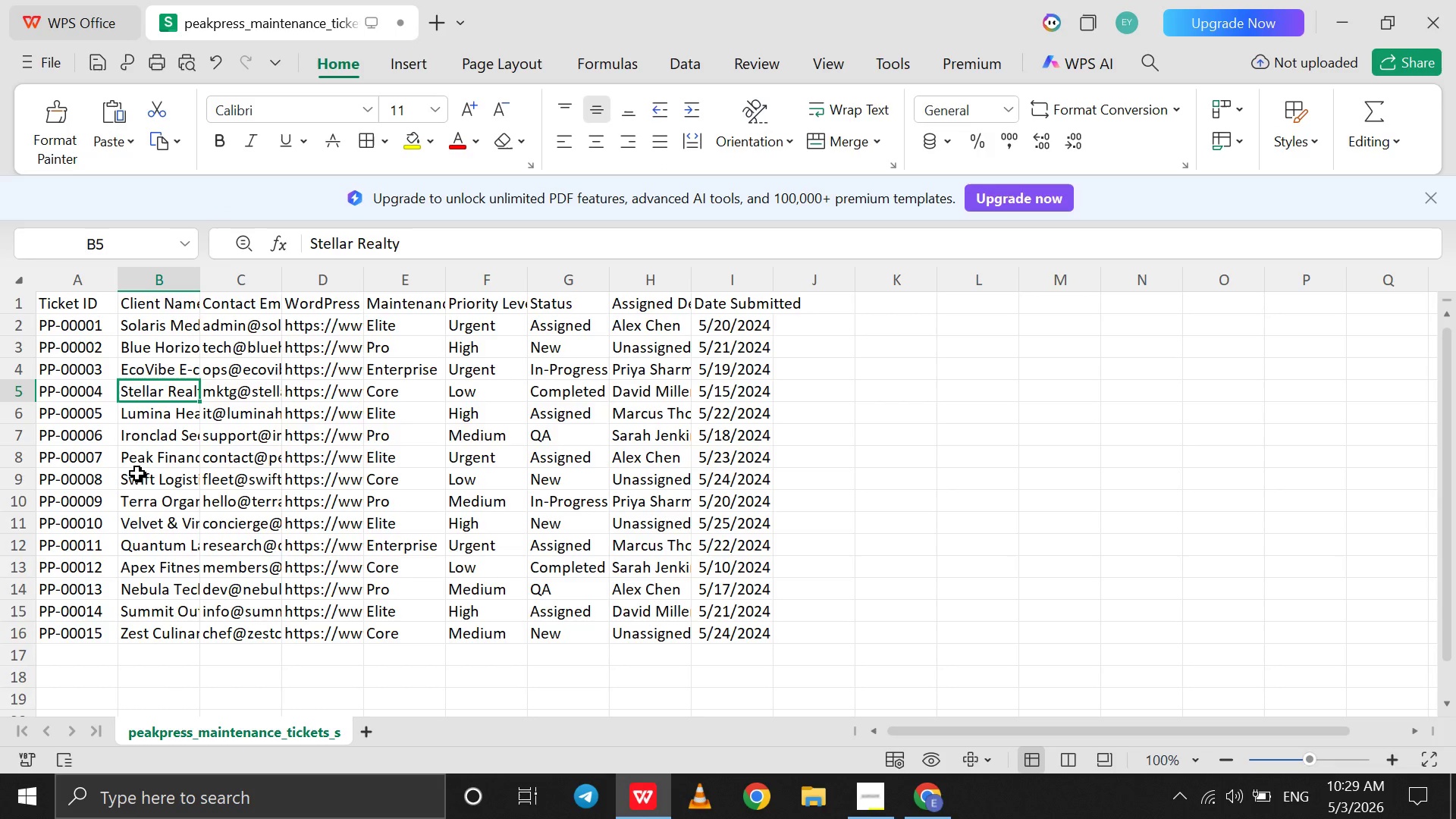 
left_click([127, 460])
 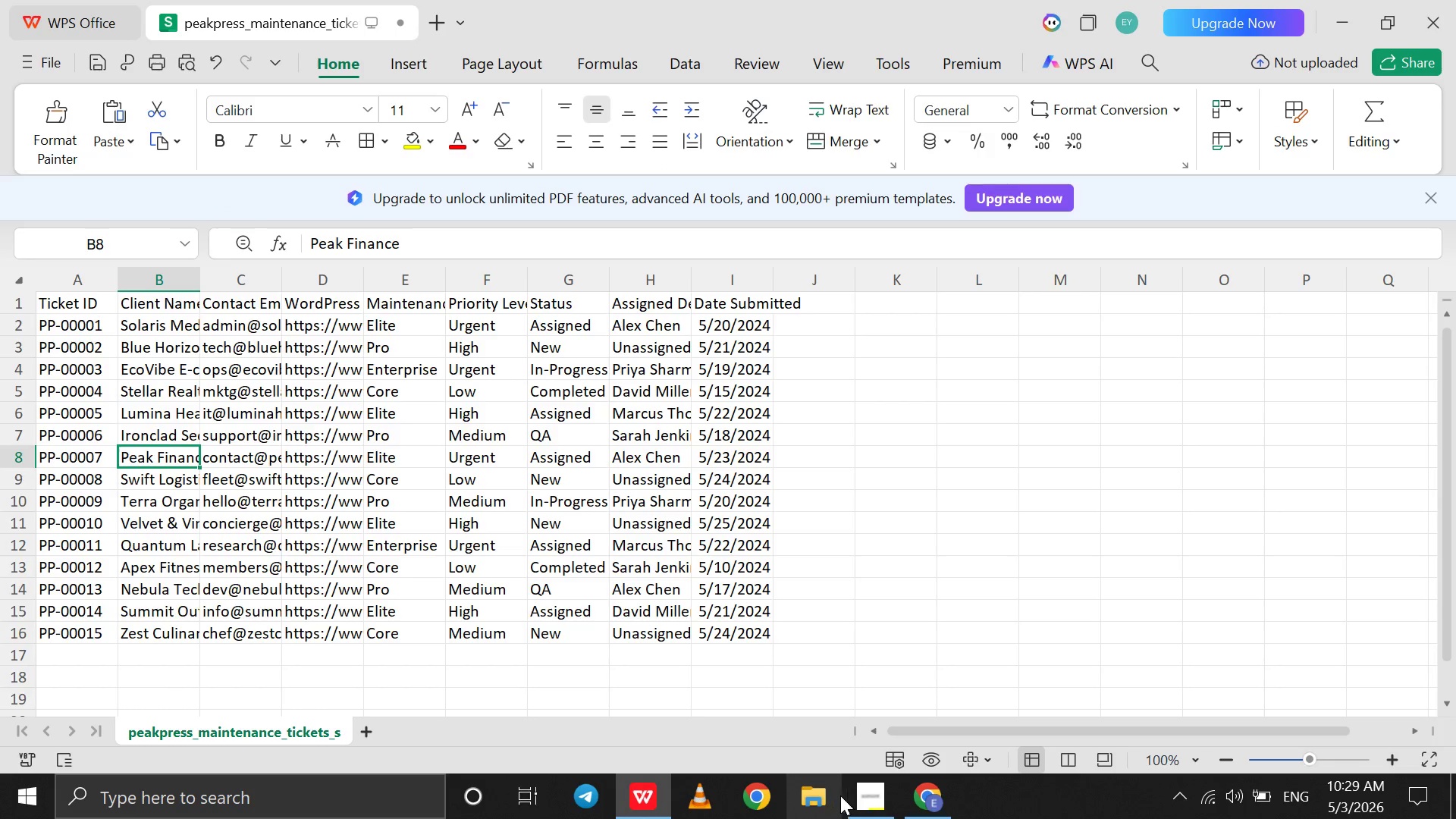 
left_click([860, 801])